 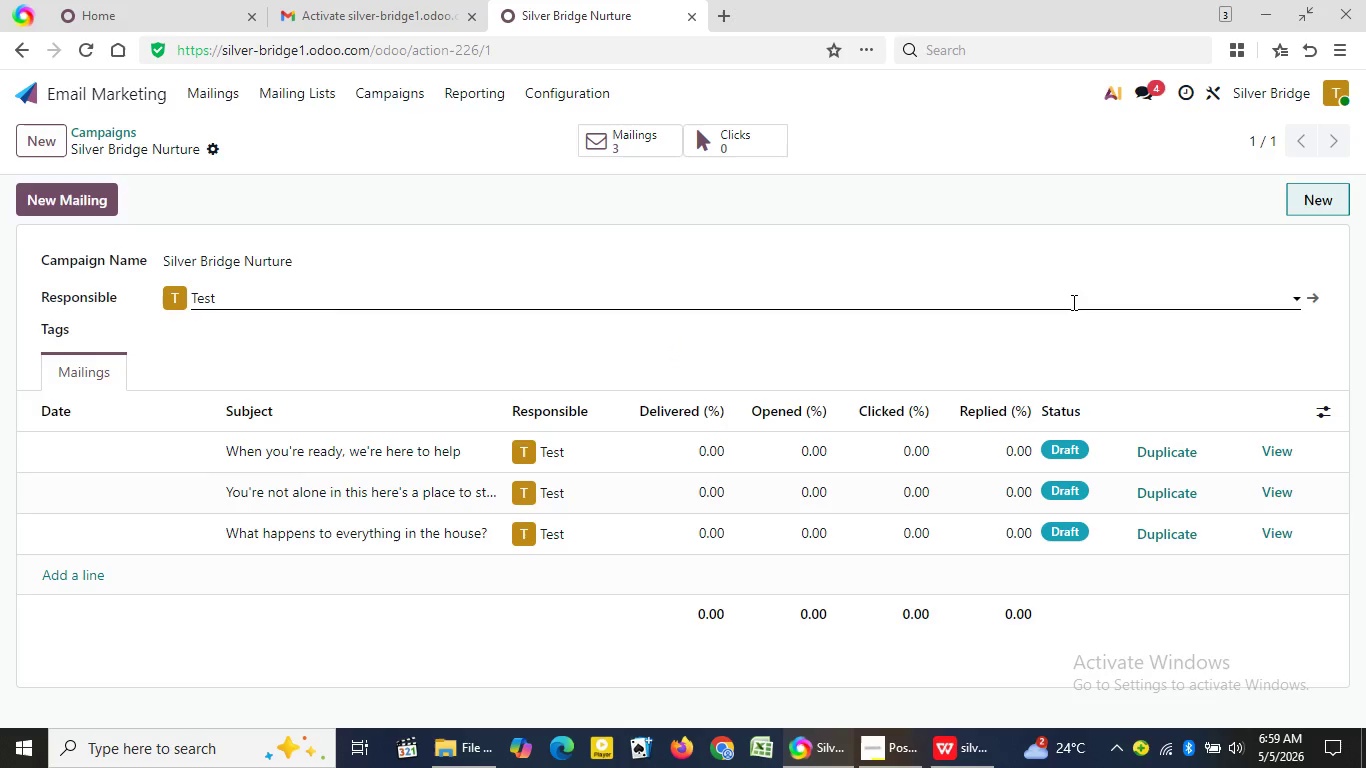 
key(Meta+PrintScreen)
 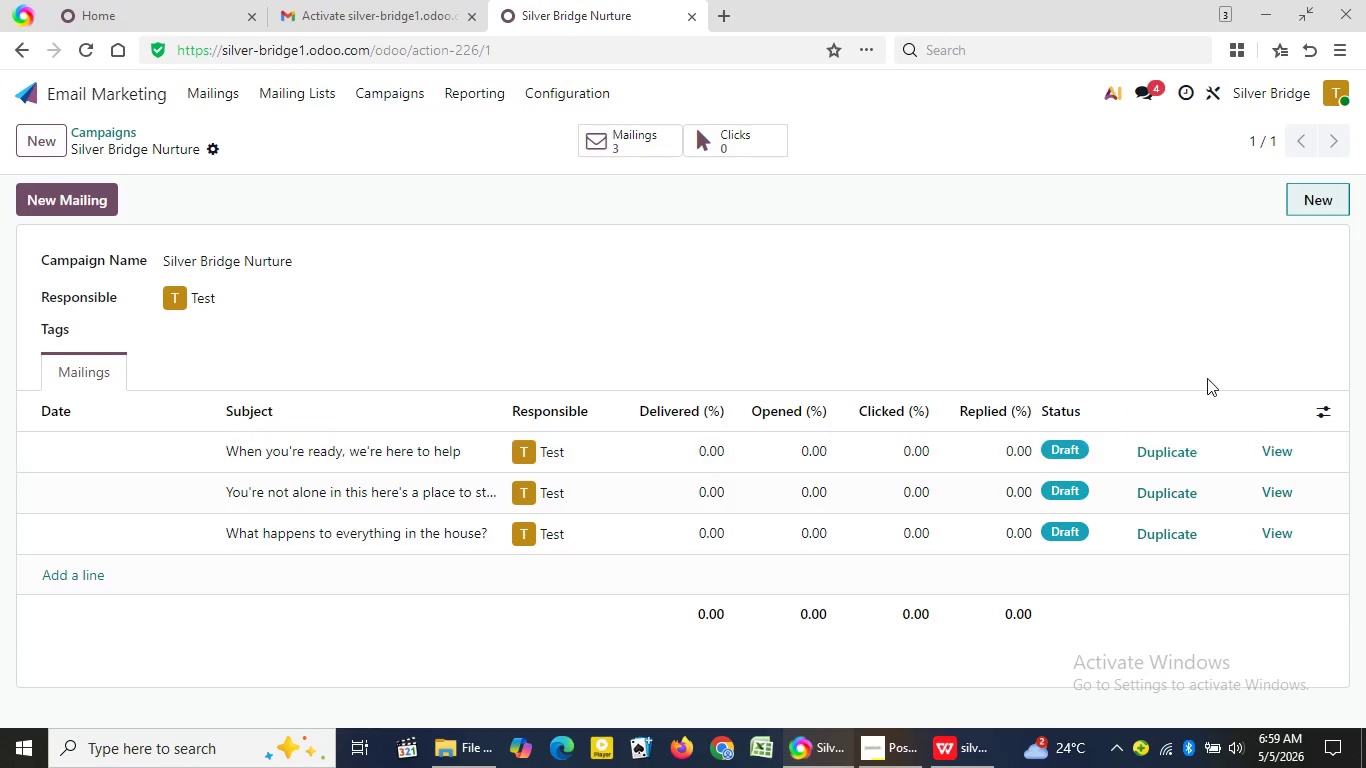 
wait(5.23)
 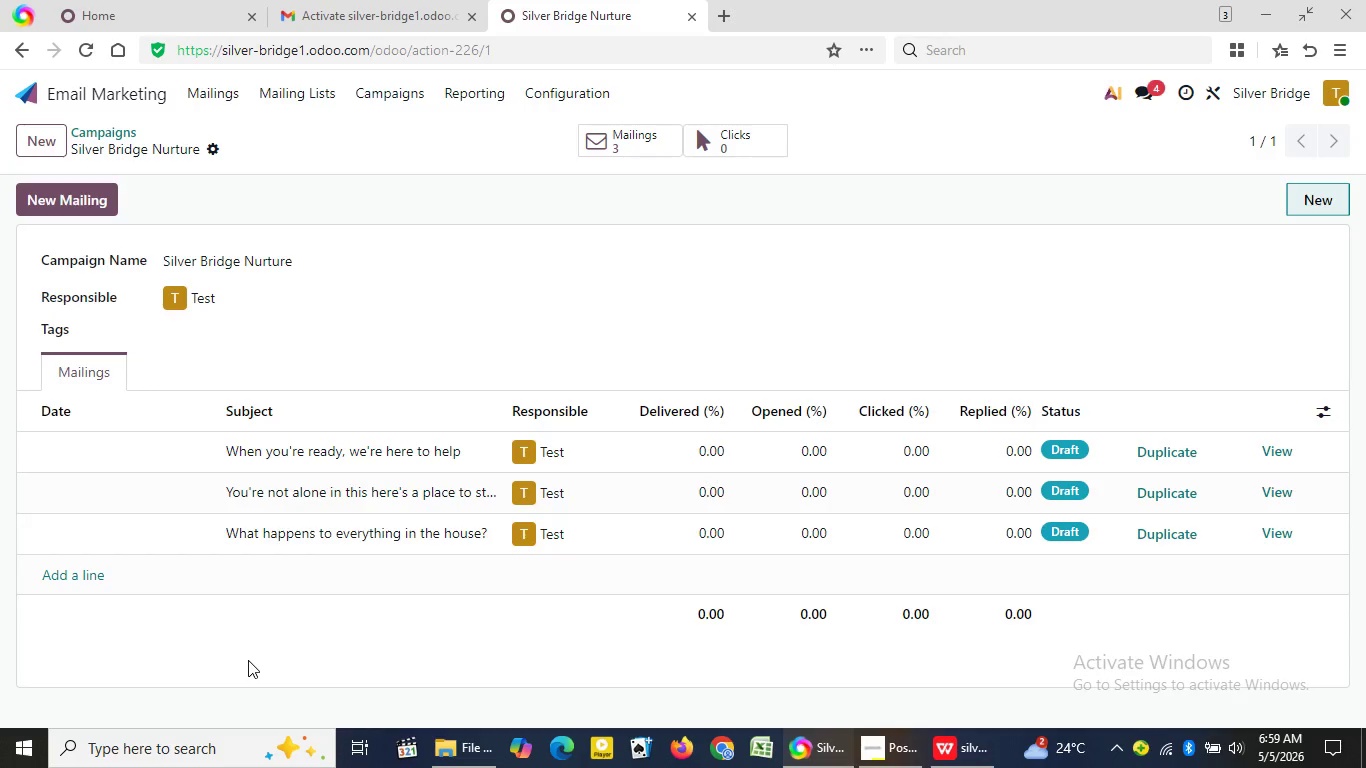 
left_click([1324, 414])
 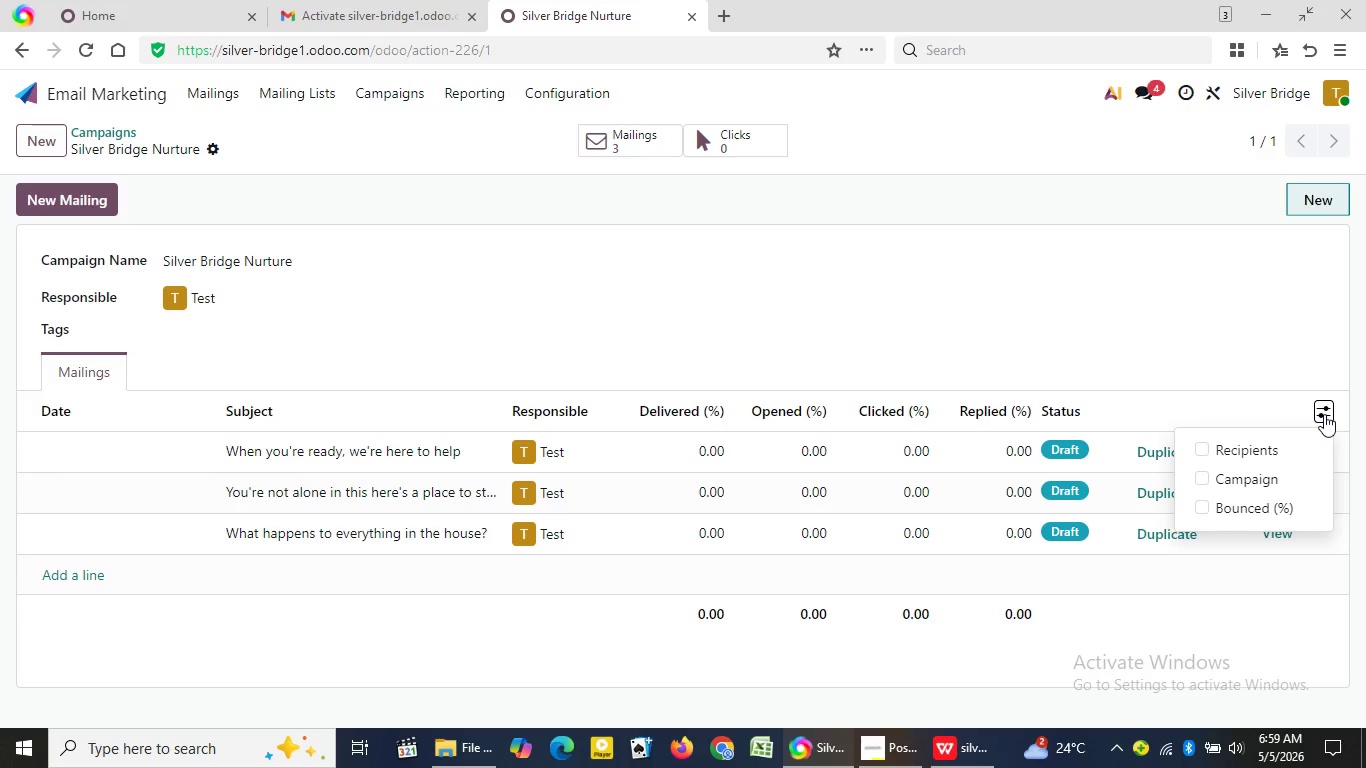 
left_click([1324, 414])
 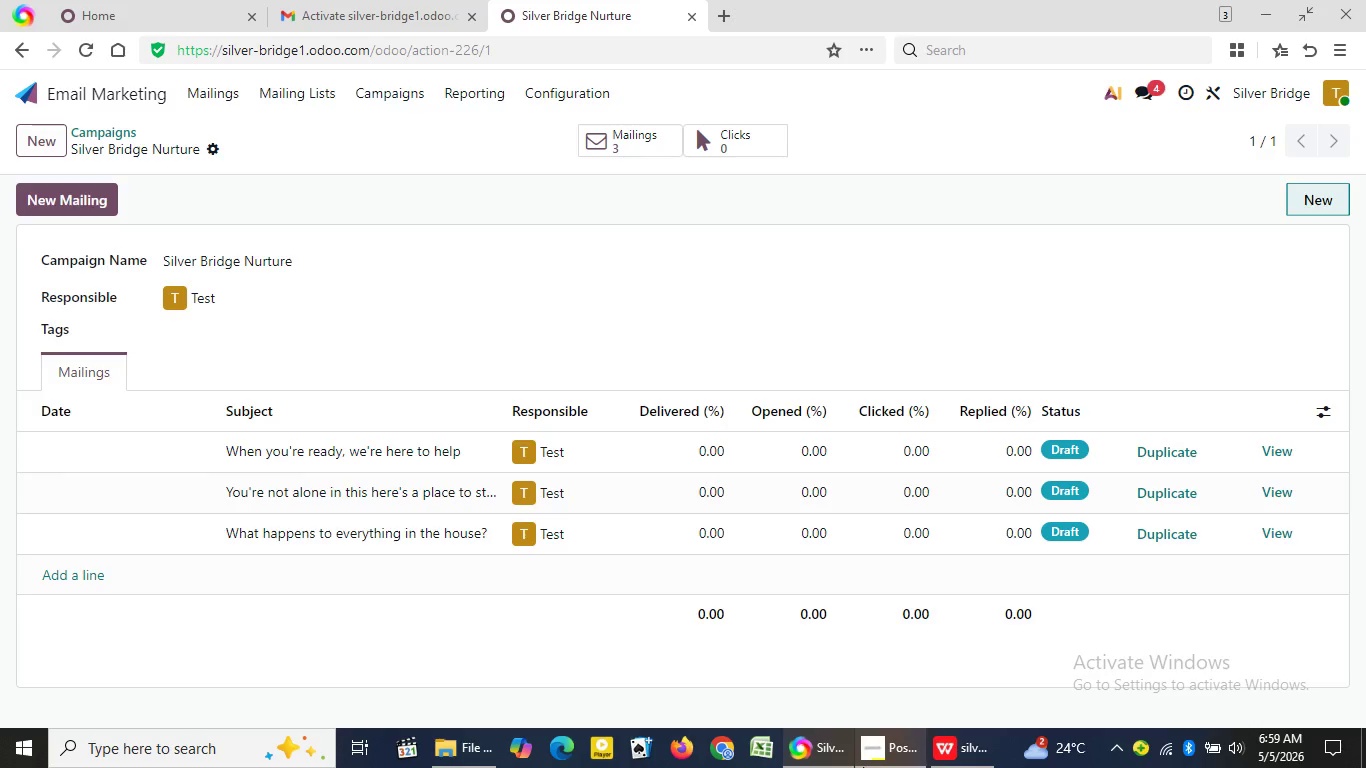 
left_click([863, 767])